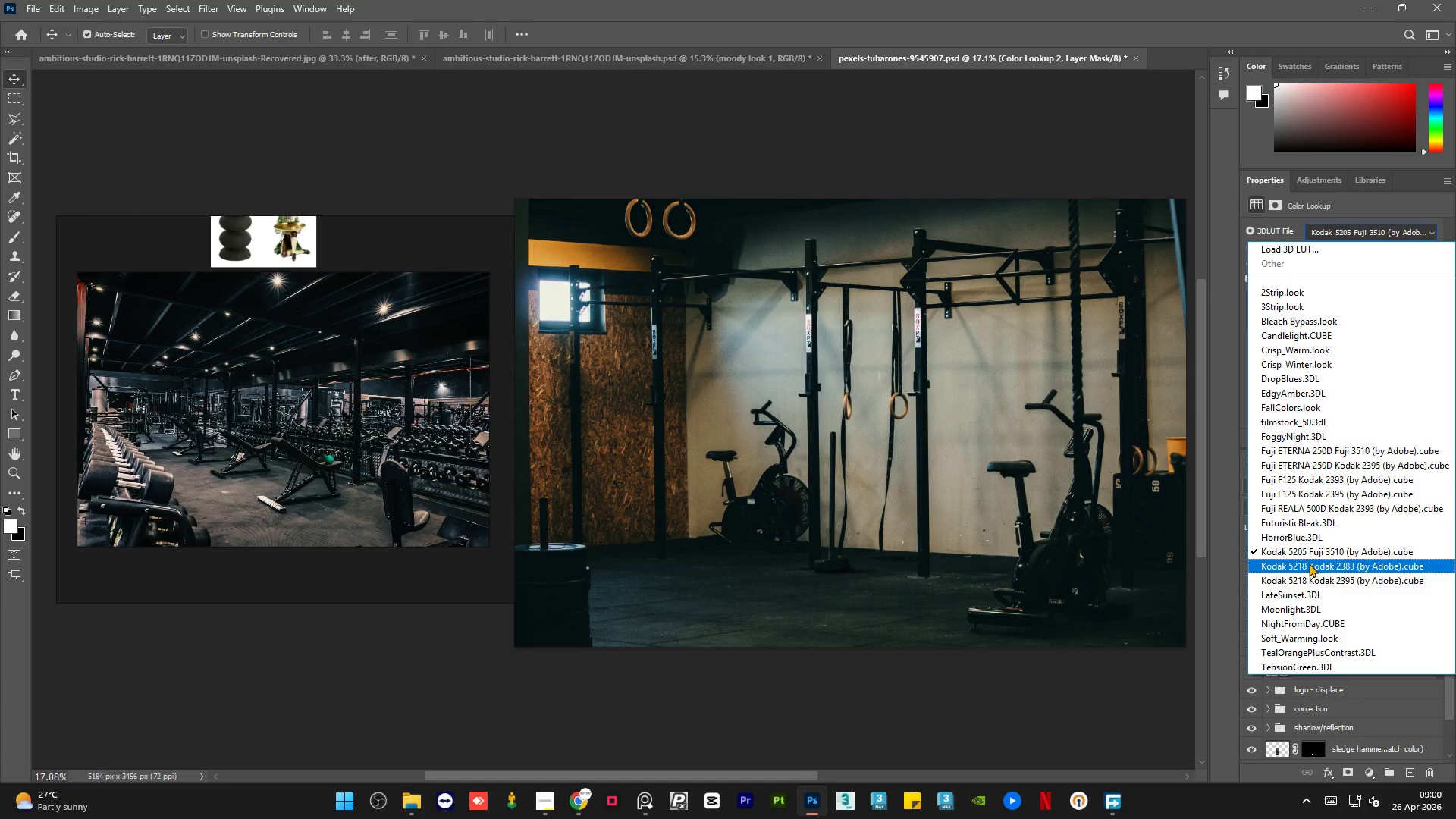 
left_click([1309, 563])
 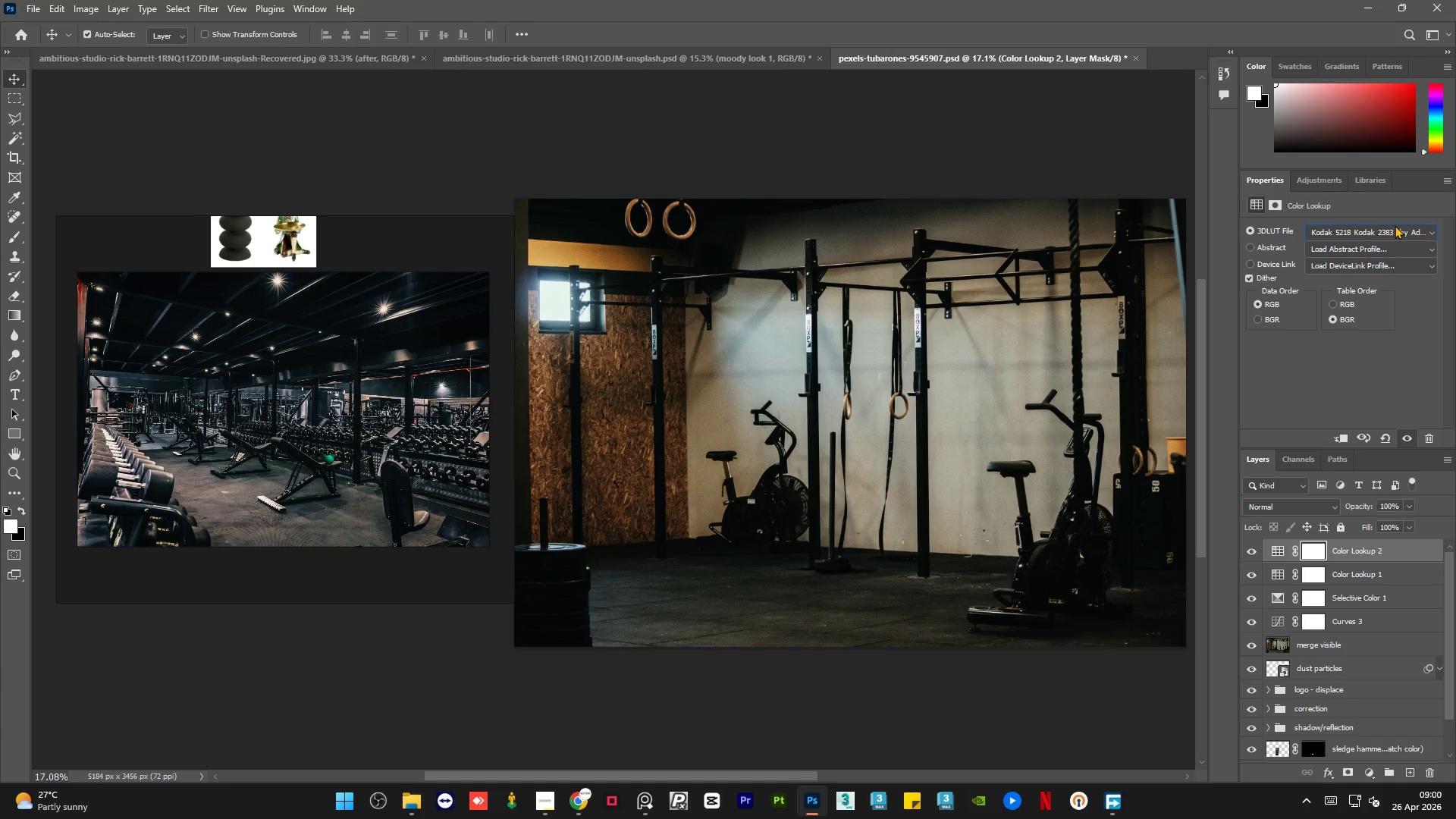 
left_click([1392, 229])
 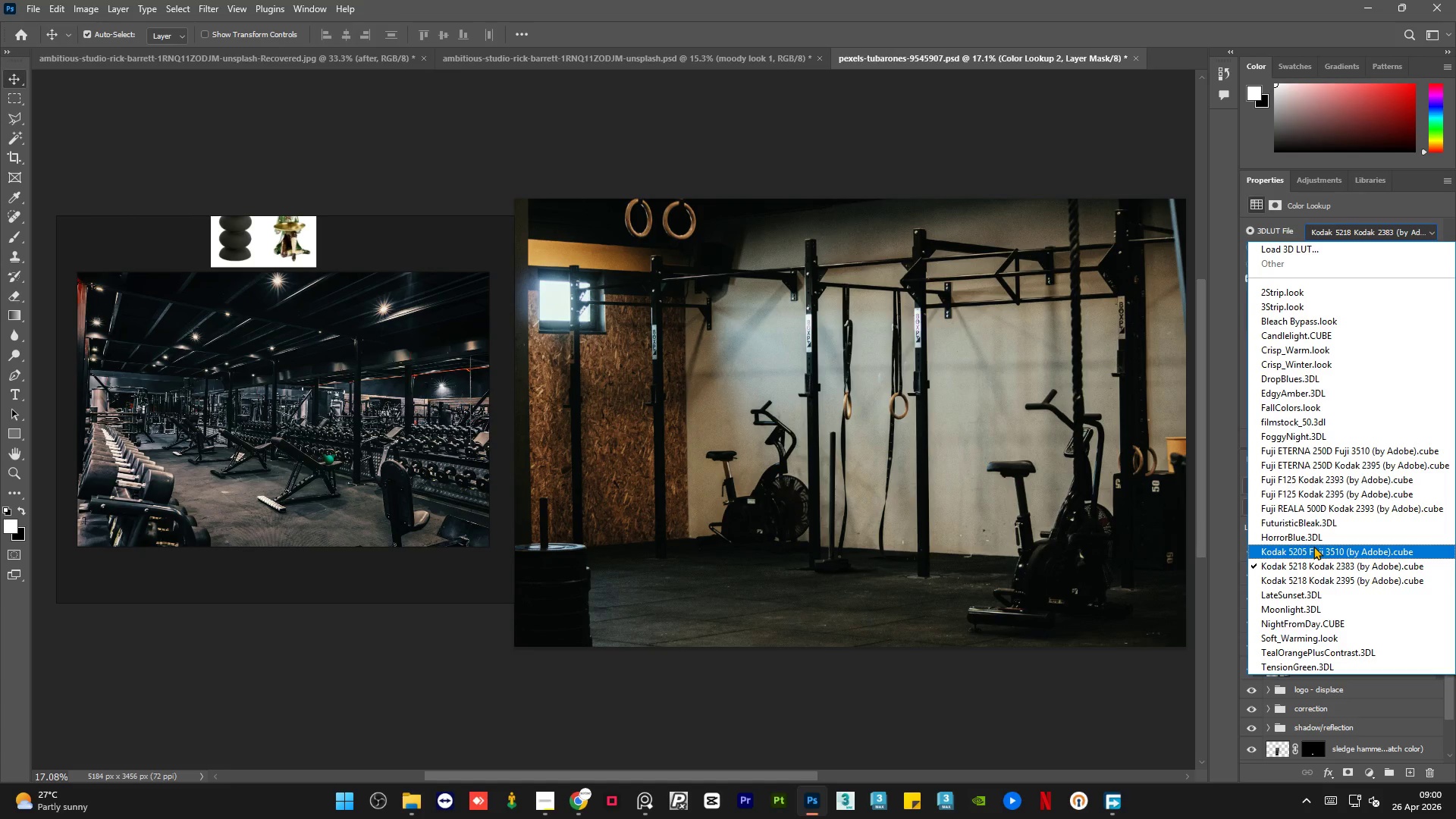 
left_click([1313, 546])
 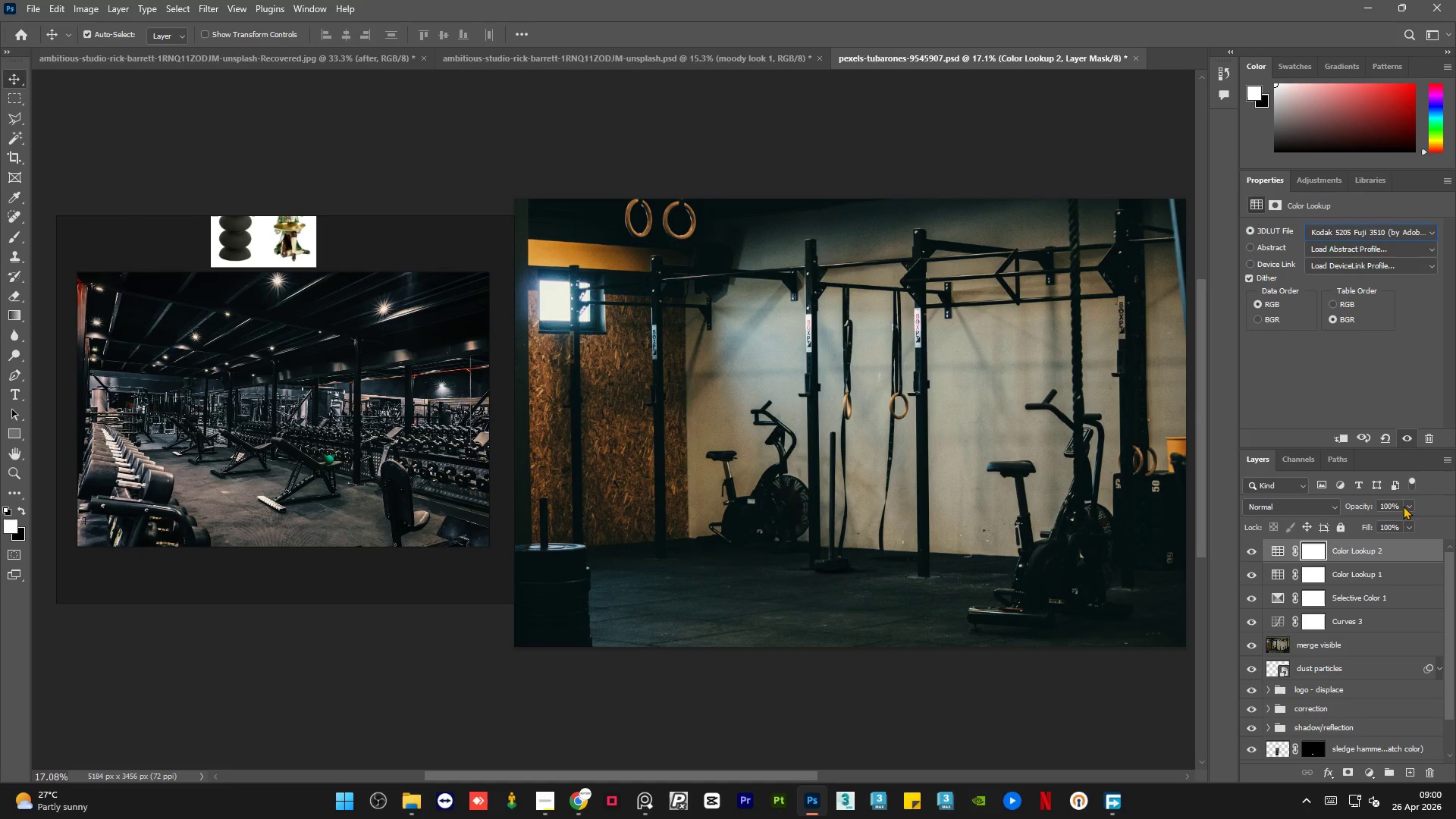 
left_click([1407, 504])
 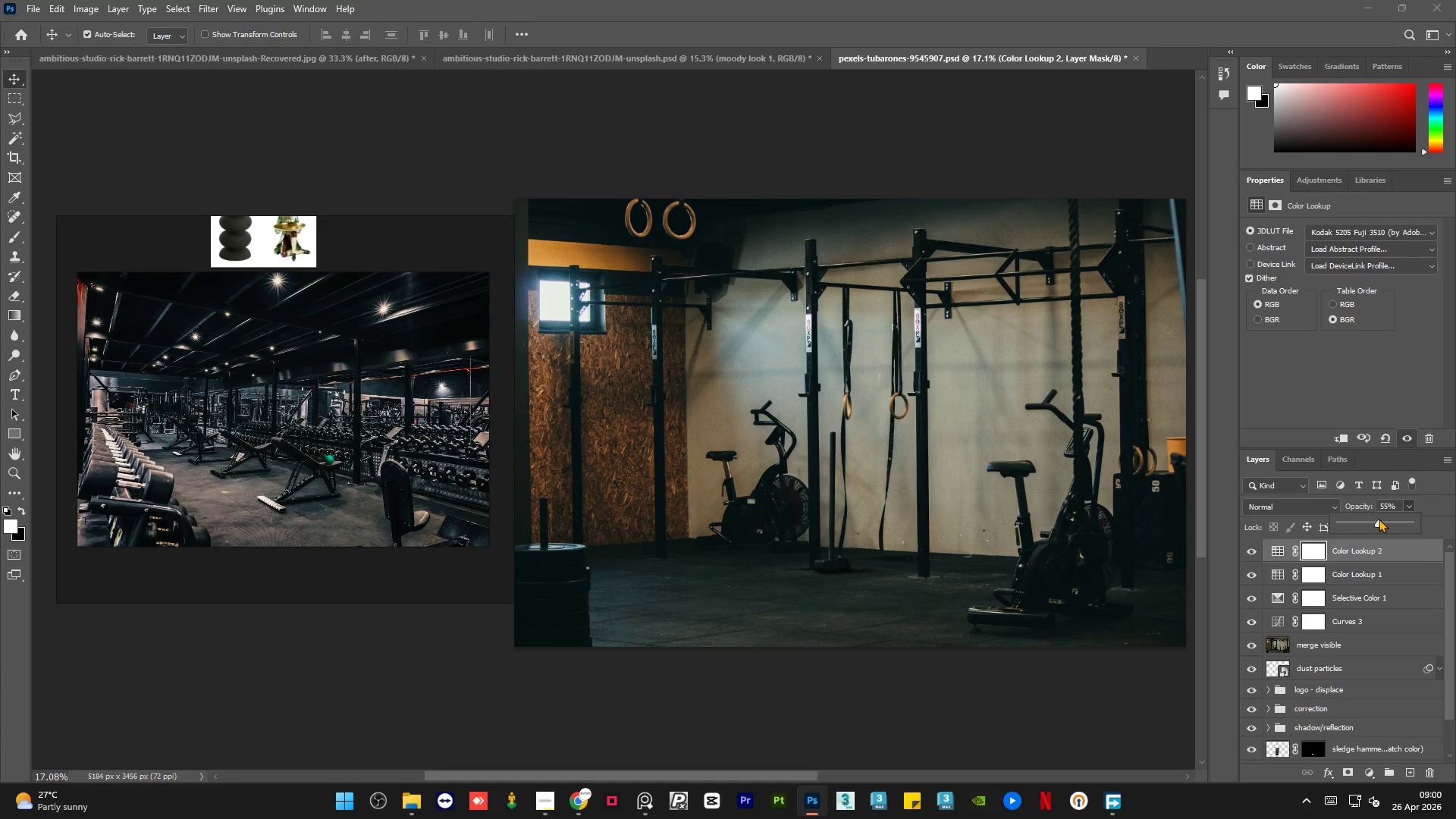 
left_click([1371, 519])
 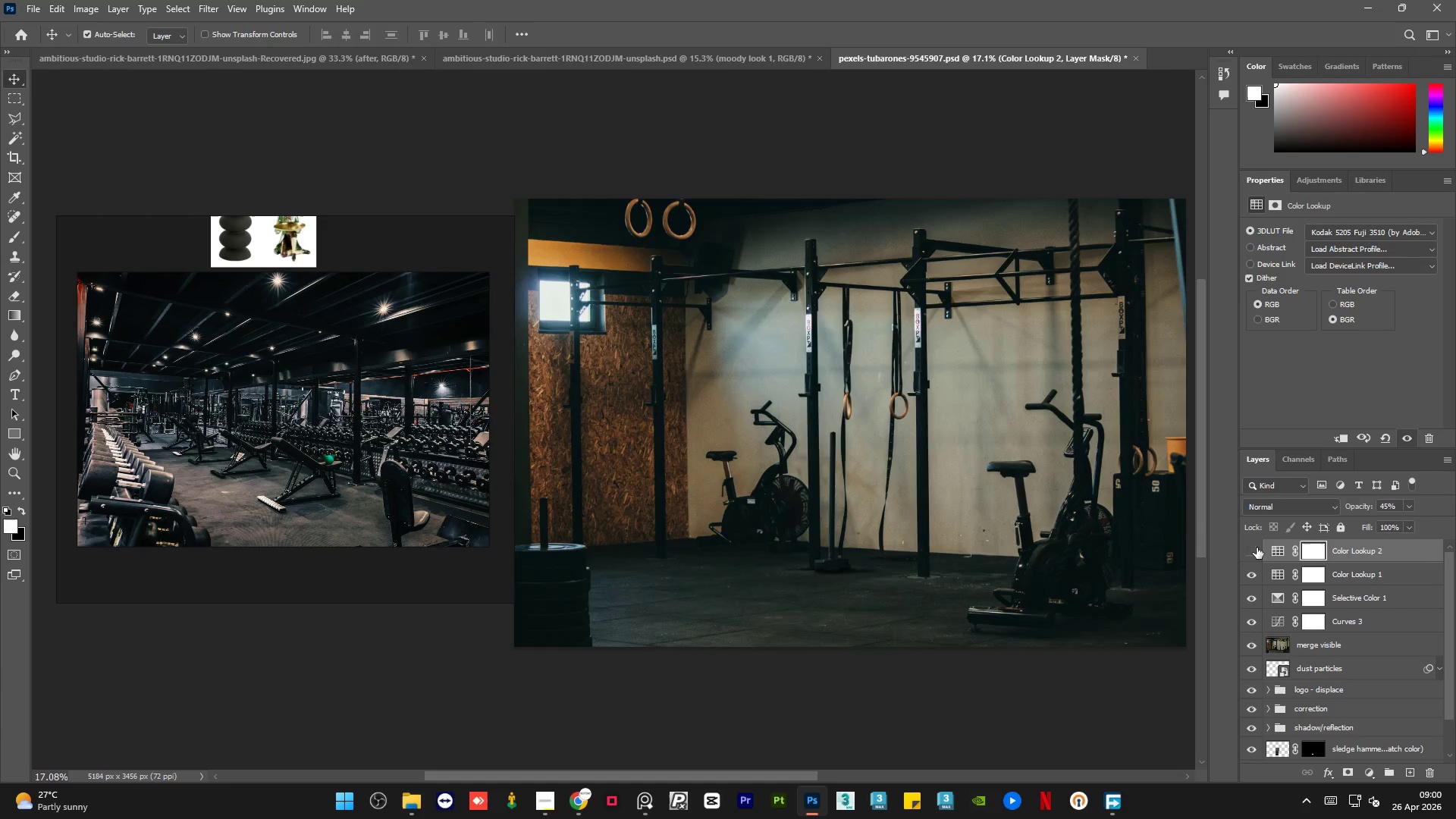 
double_click([1257, 548])
 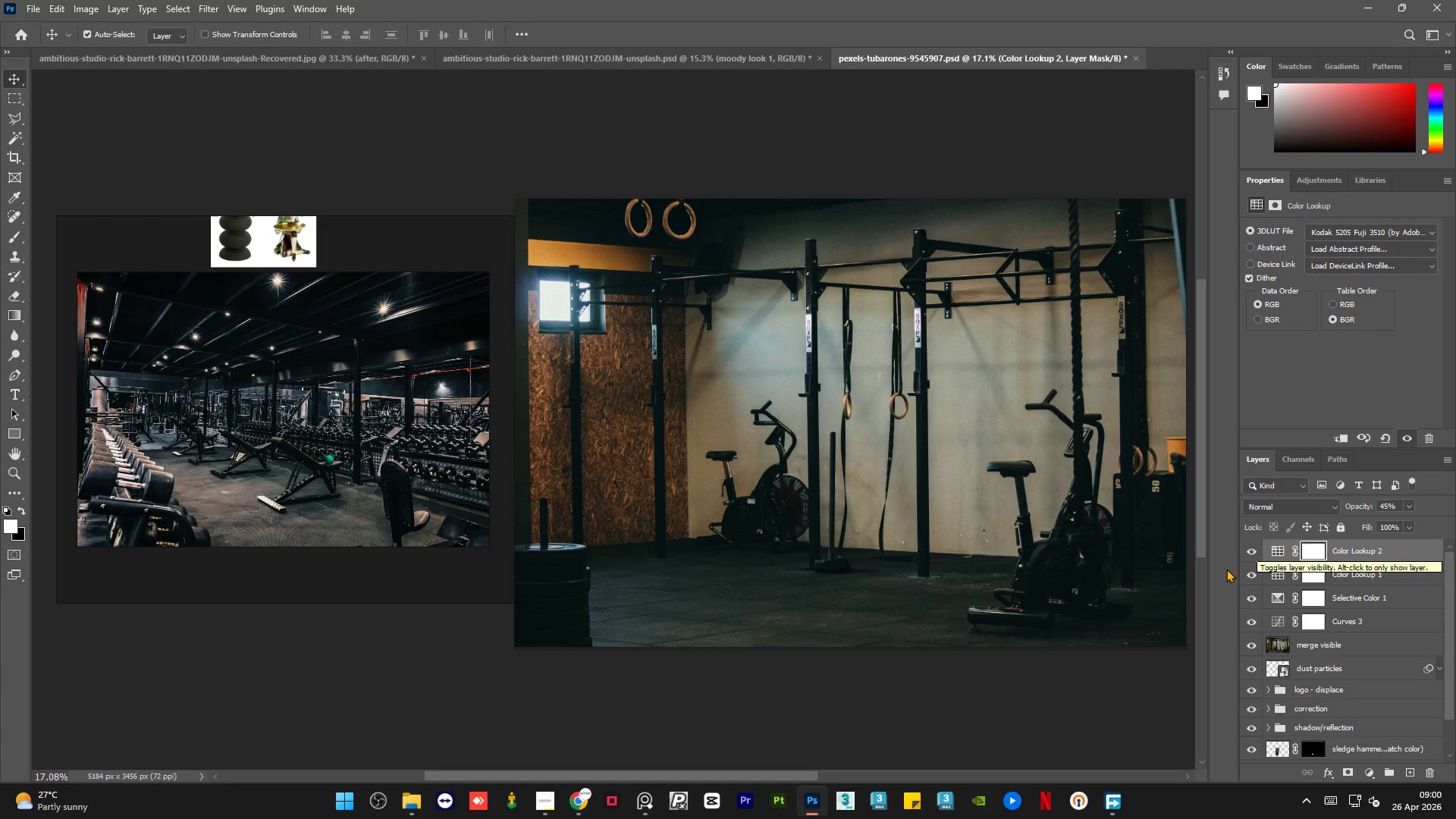 
wait(5.33)
 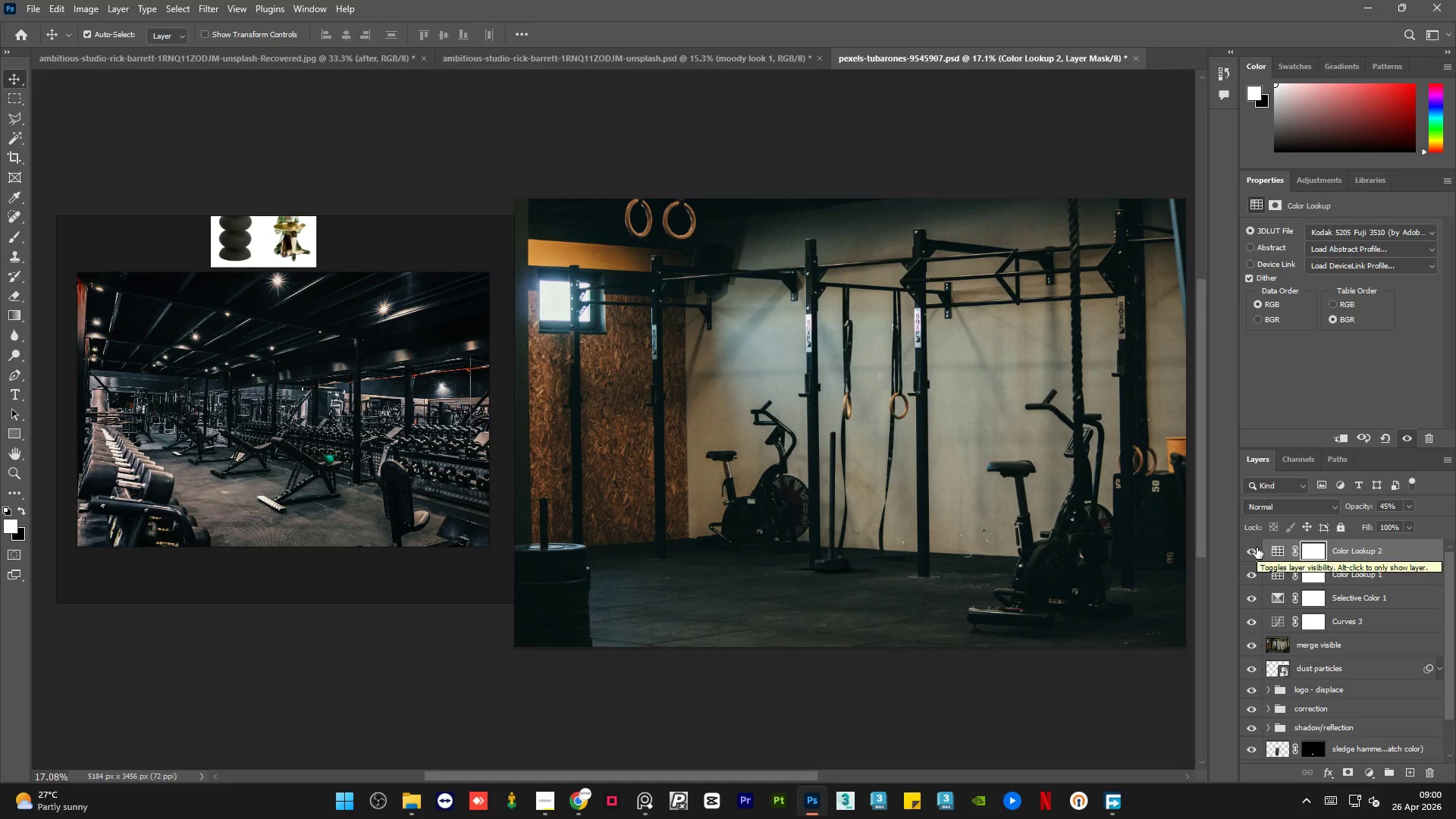 
left_click([543, 803])